 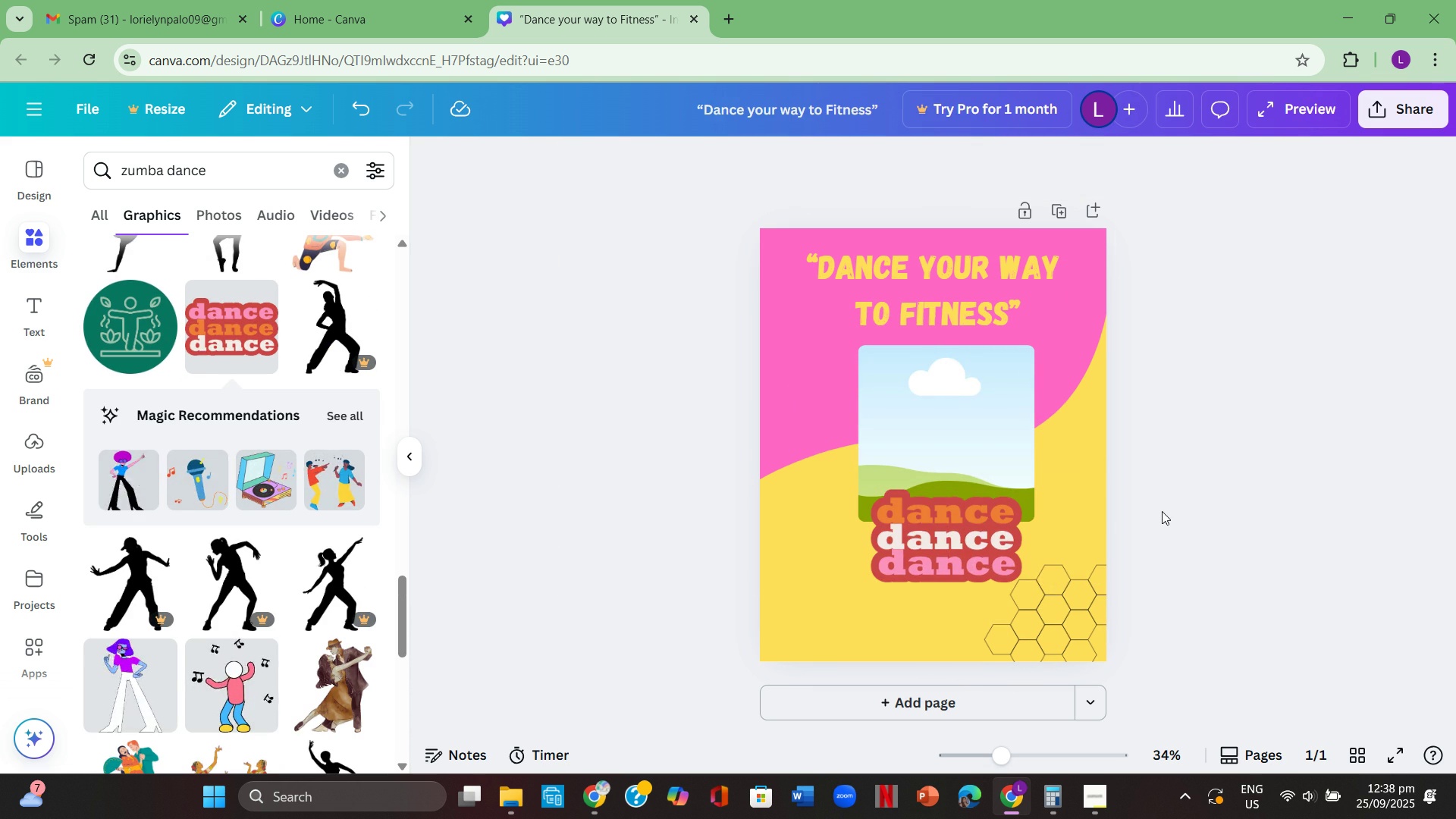 
left_click([968, 544])
 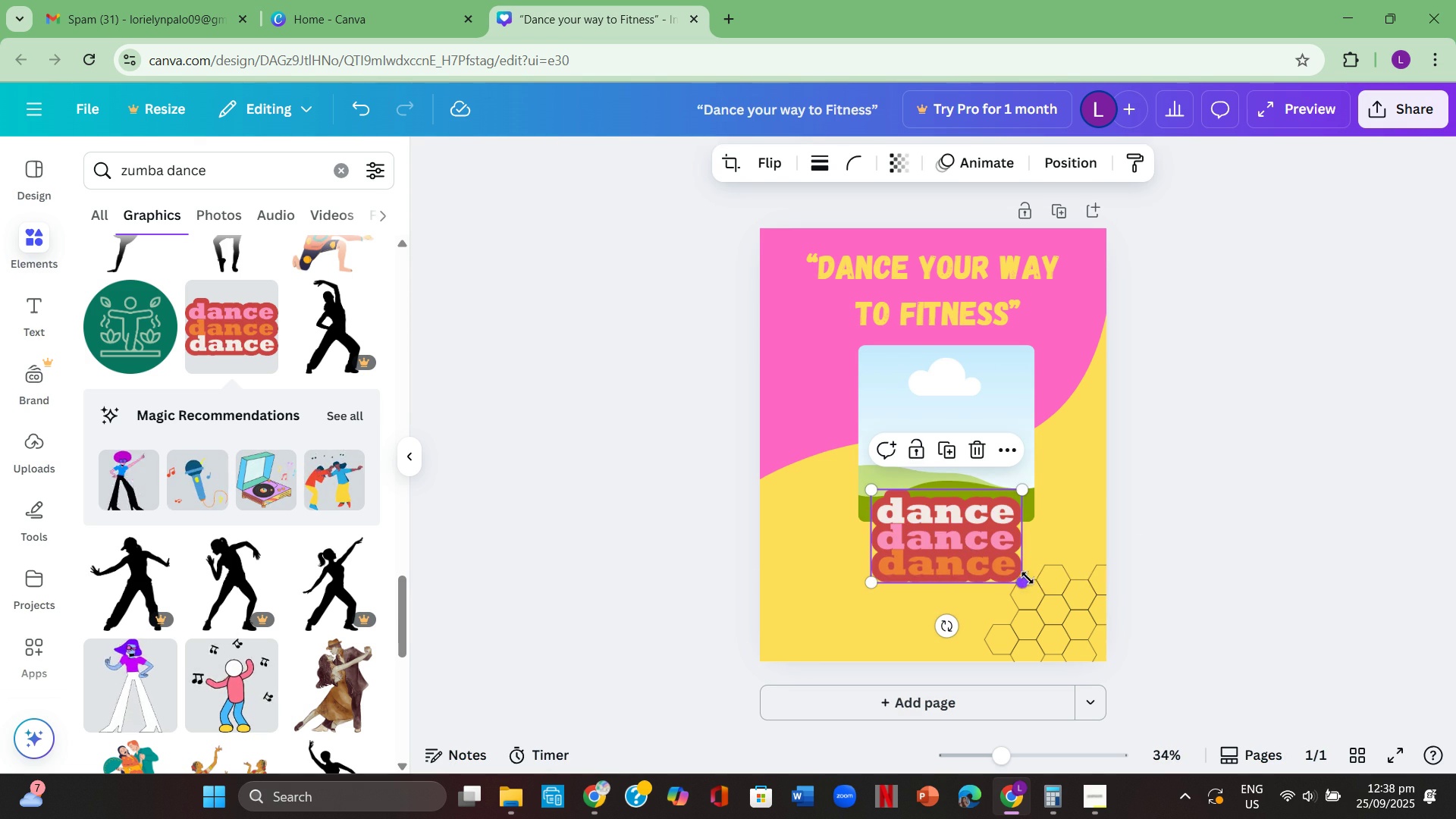 
key(Backspace)
 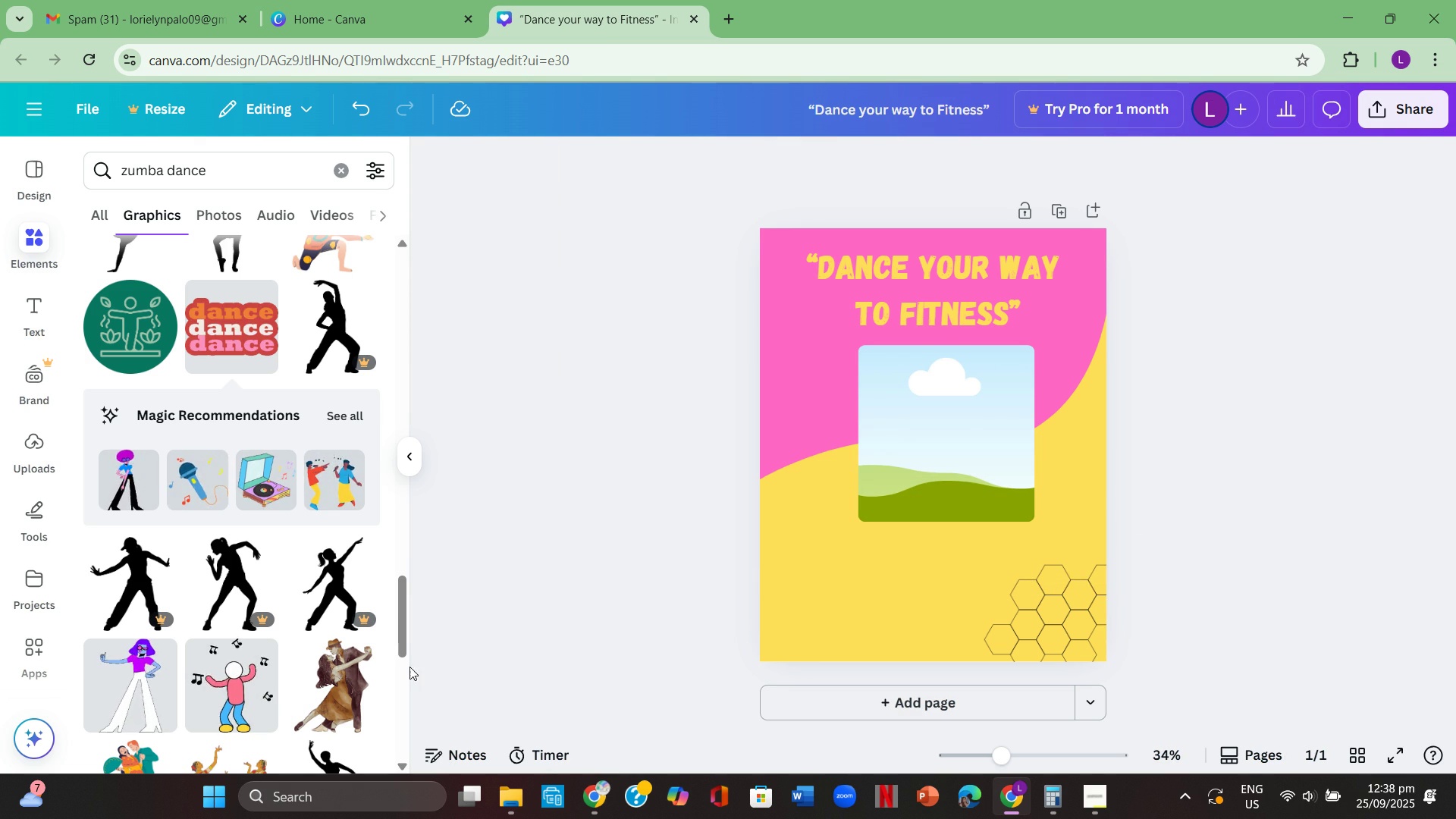 
scroll: coordinate [284, 582], scroll_direction: down, amount: 12.0
 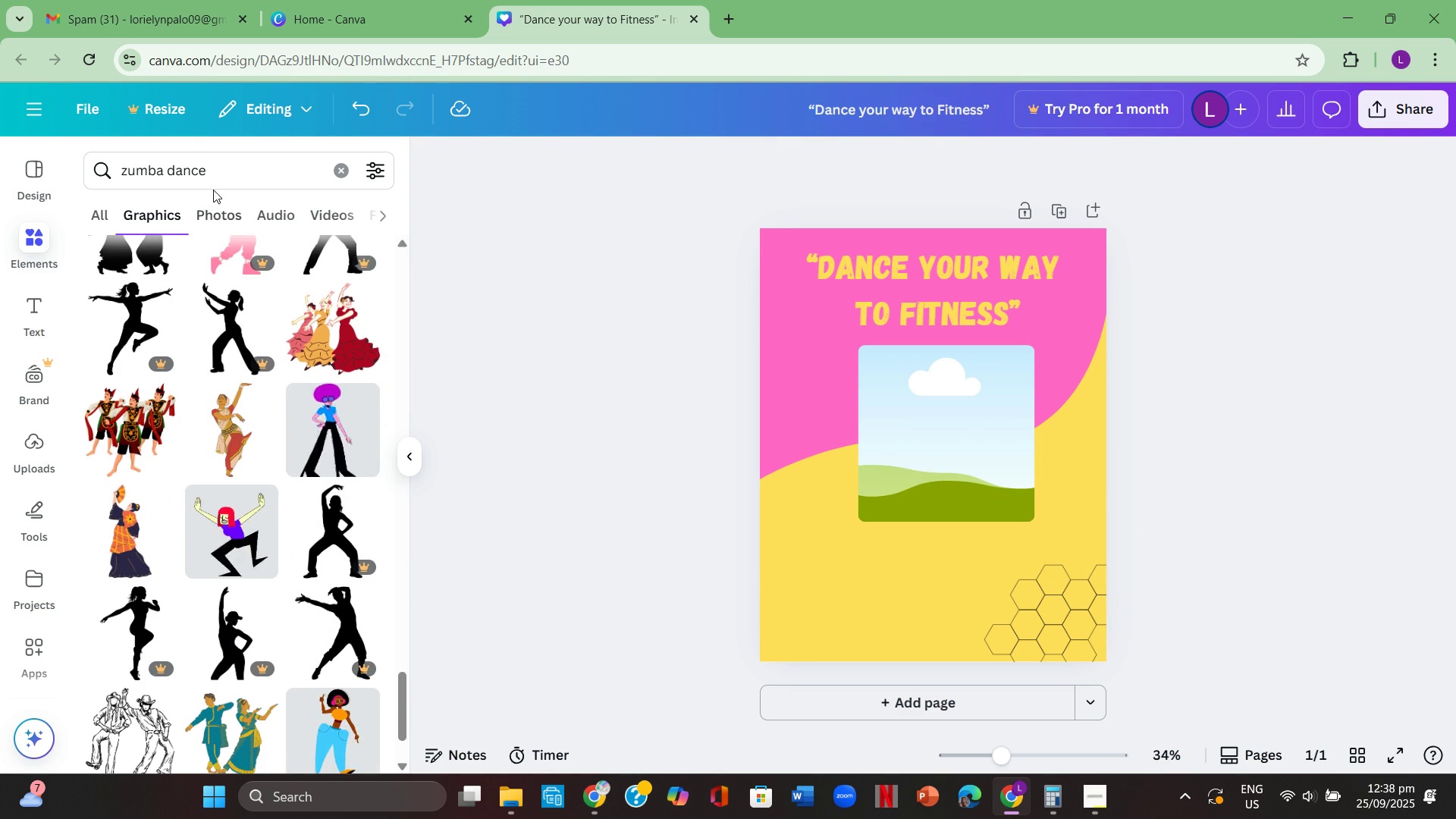 
left_click([218, 175])
 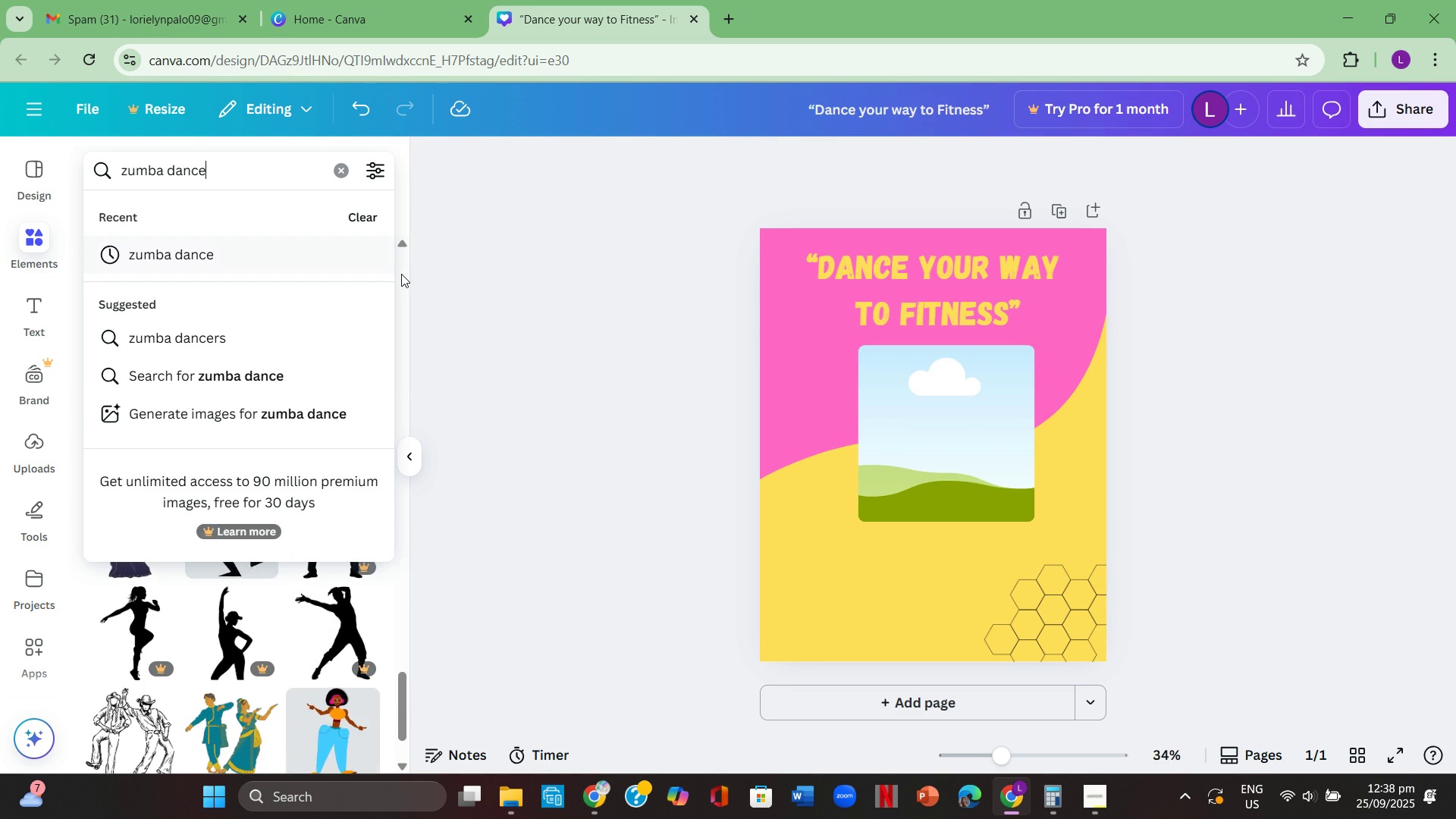 
key(Backspace)
 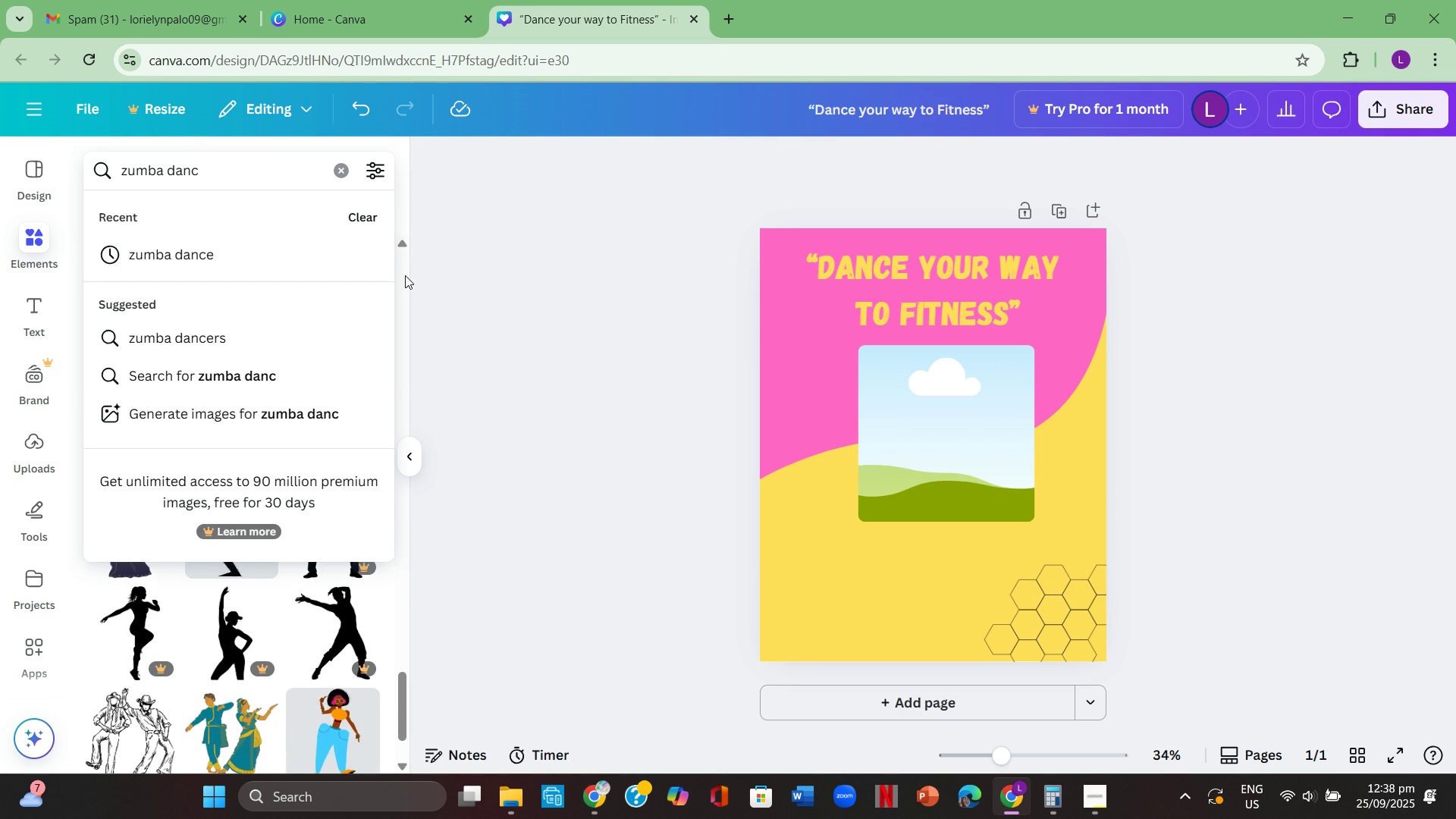 
key(Backspace)
 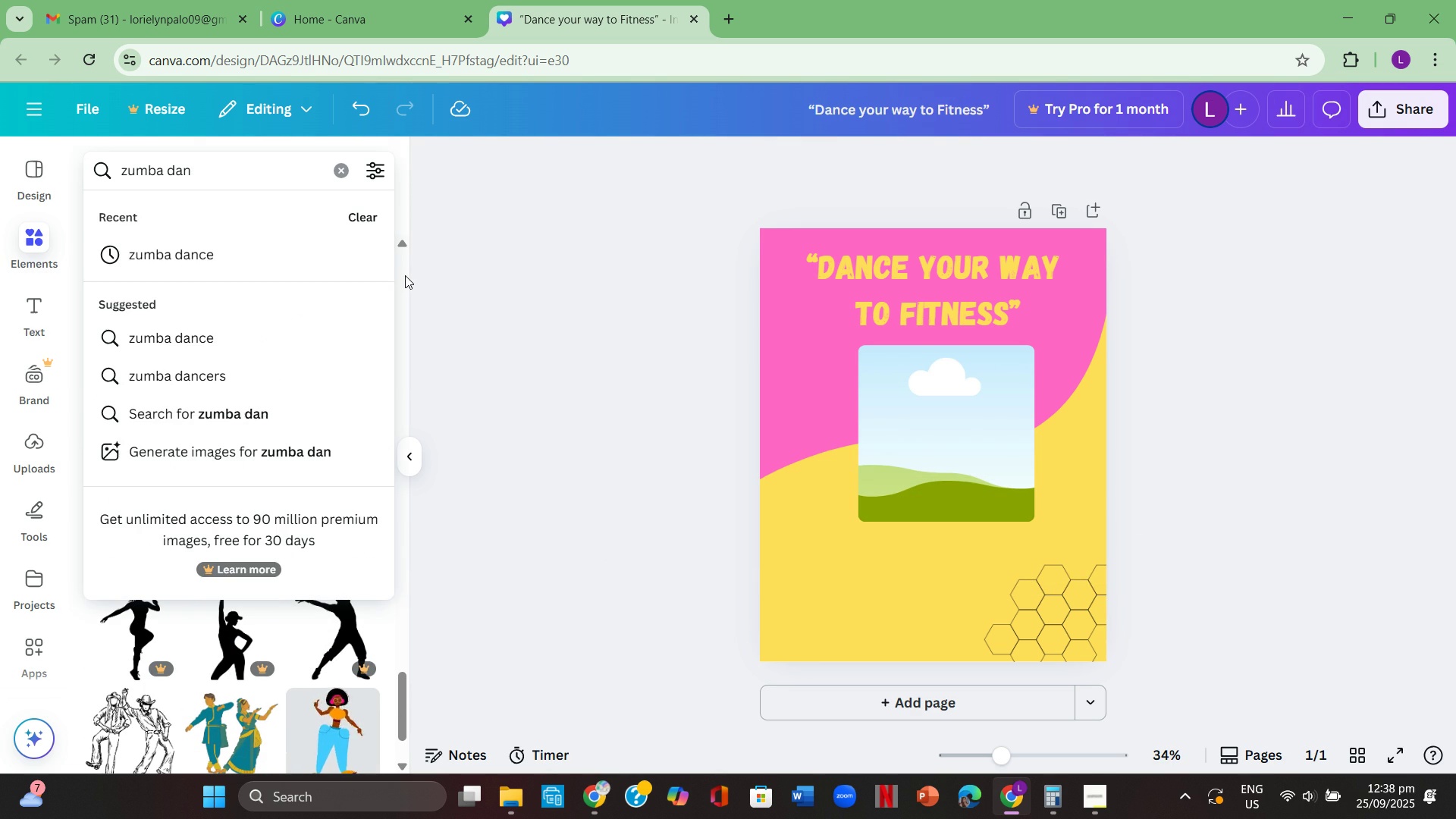 
key(Backspace)
 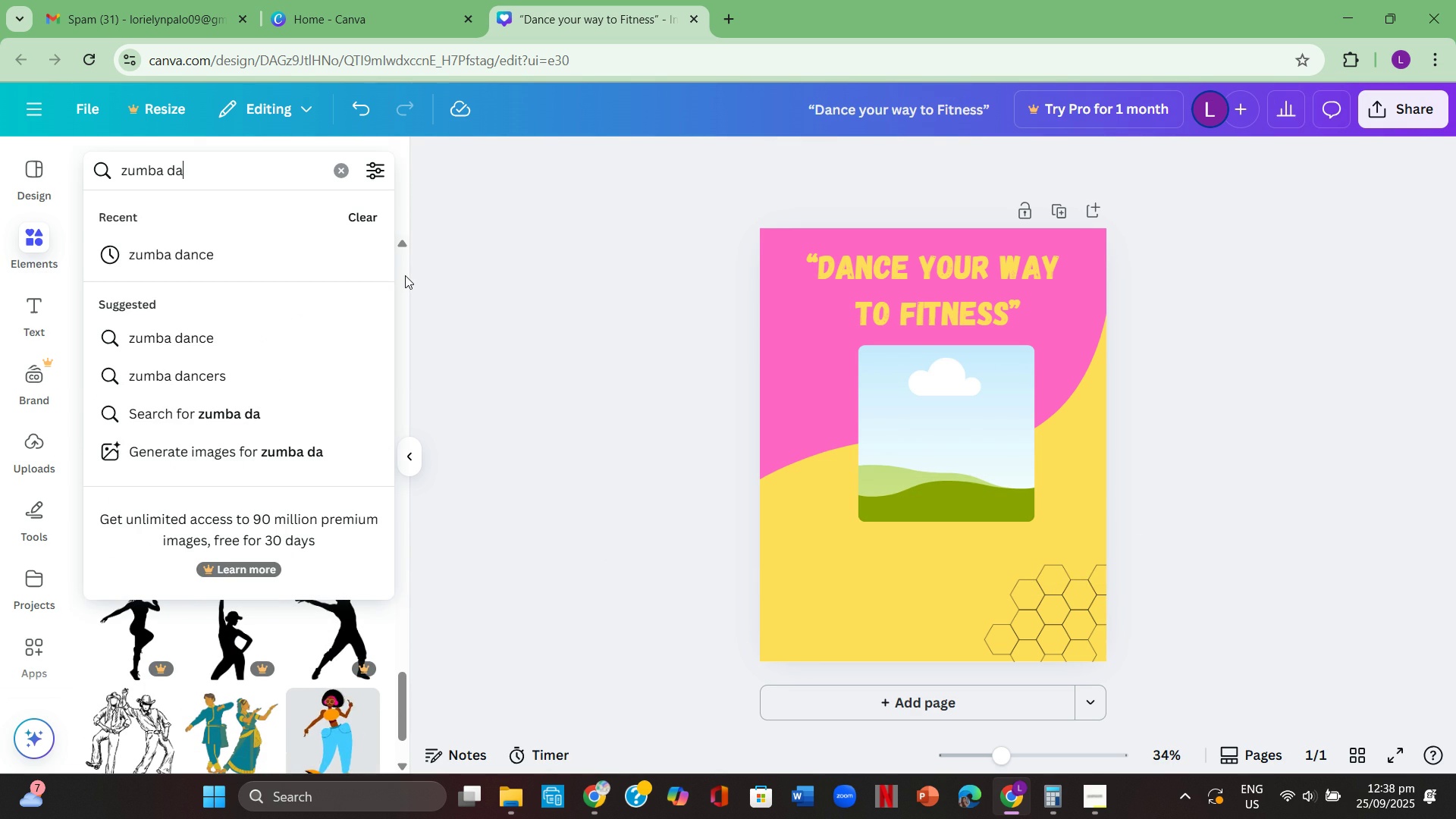 
key(Backspace)
 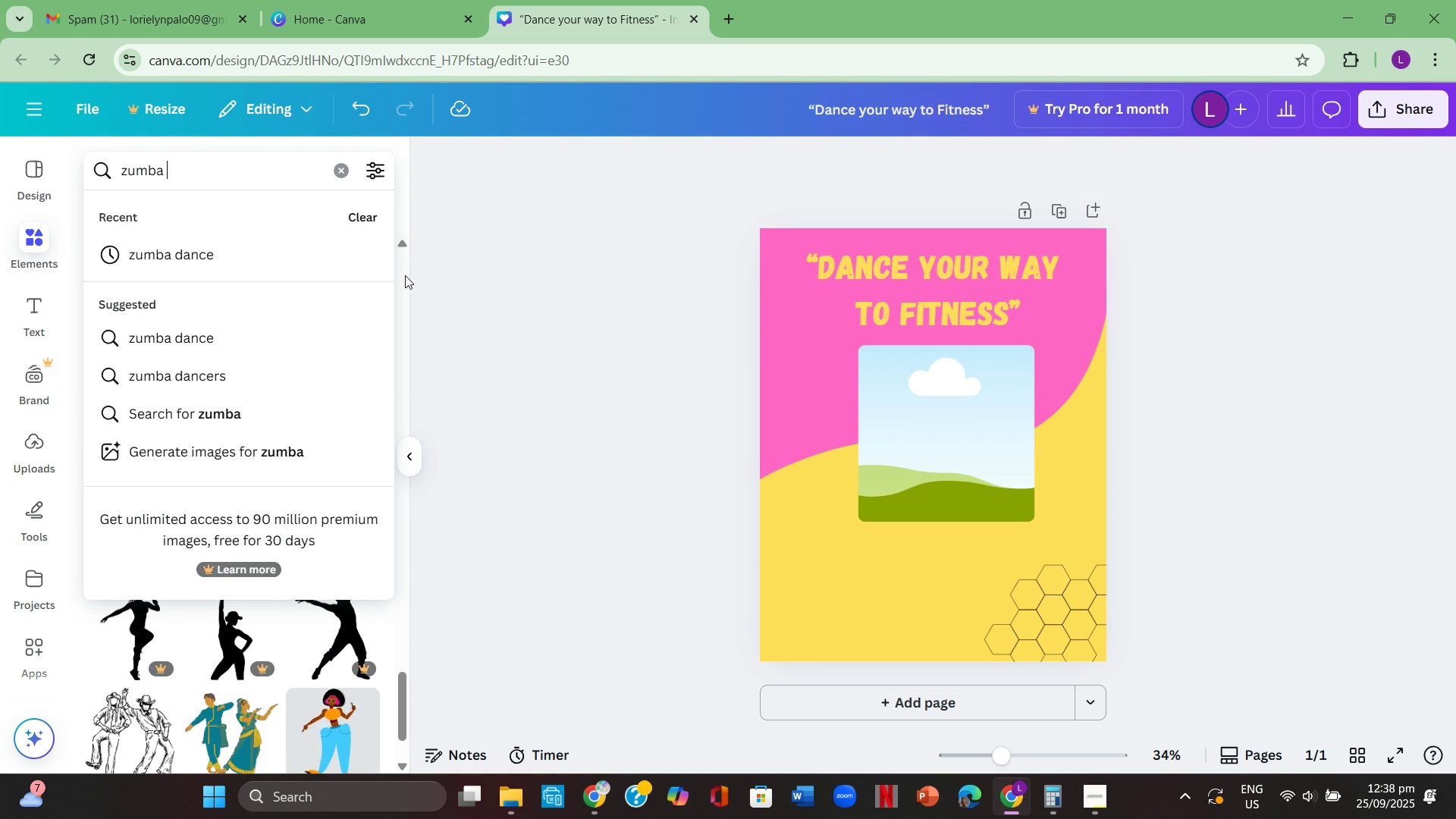 
key(Backspace)
 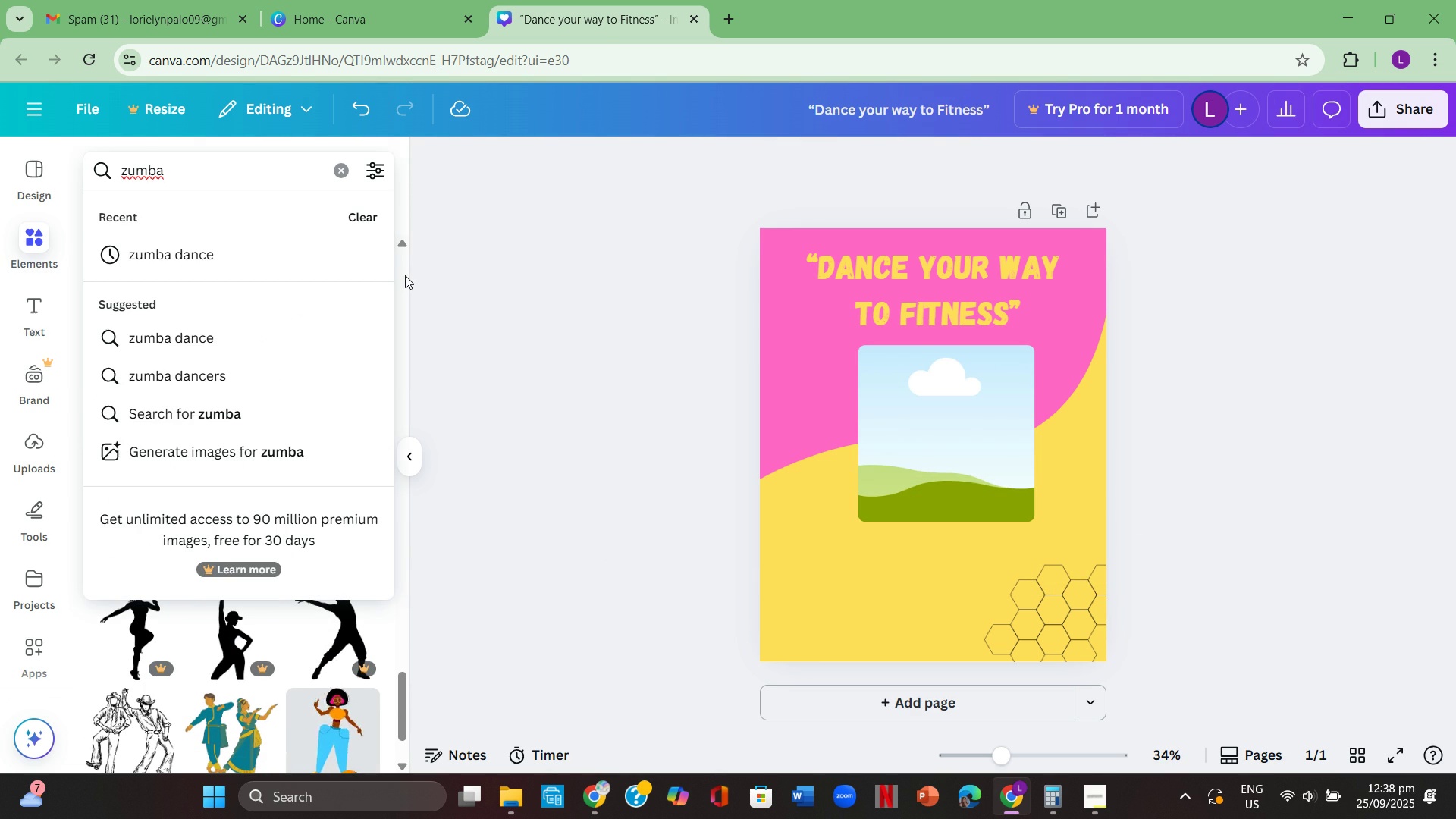 
key(Enter)
 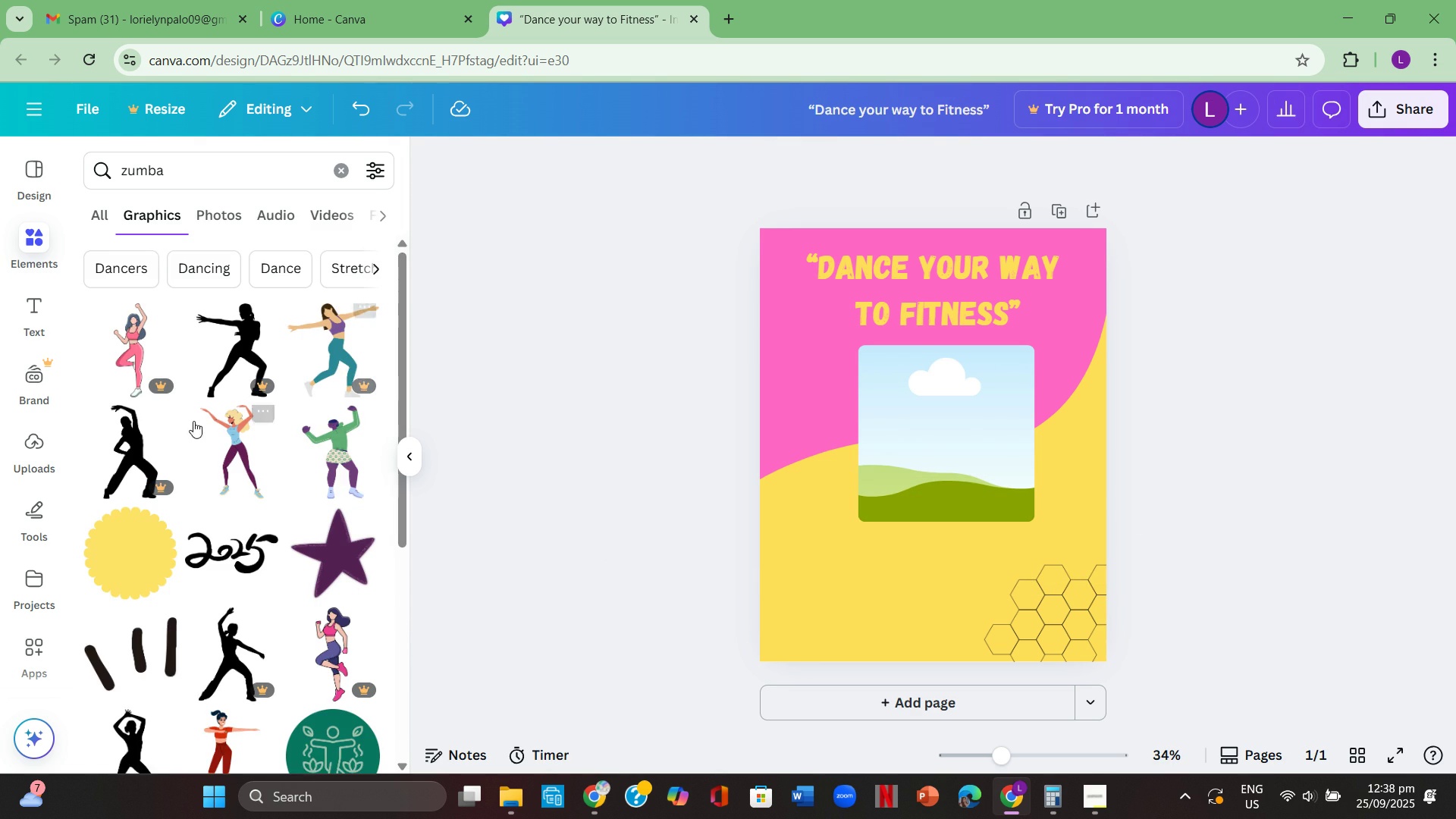 
scroll: coordinate [192, 456], scroll_direction: down, amount: 3.0
 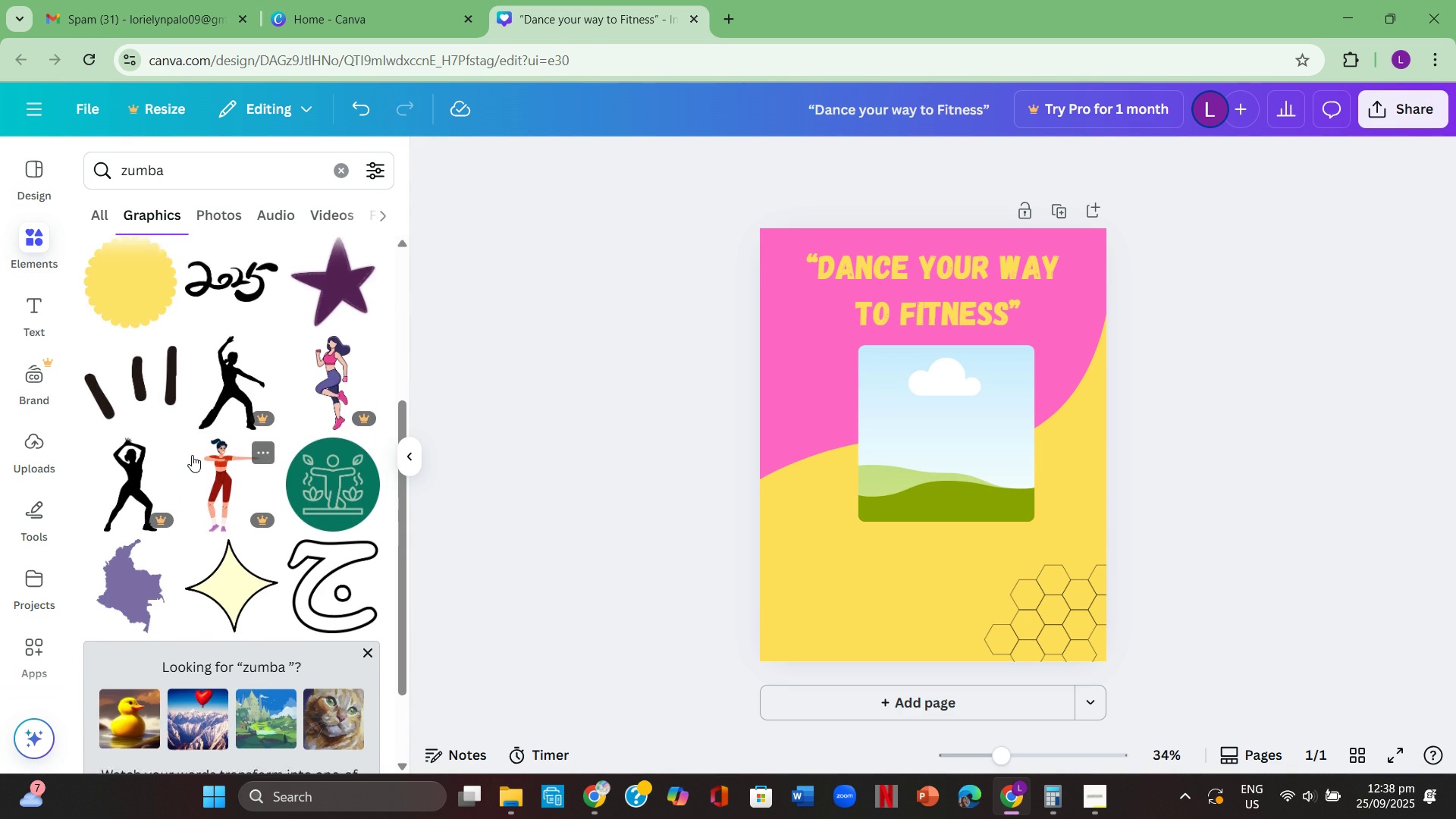 
scroll: coordinate [192, 455], scroll_direction: up, amount: 1.0
 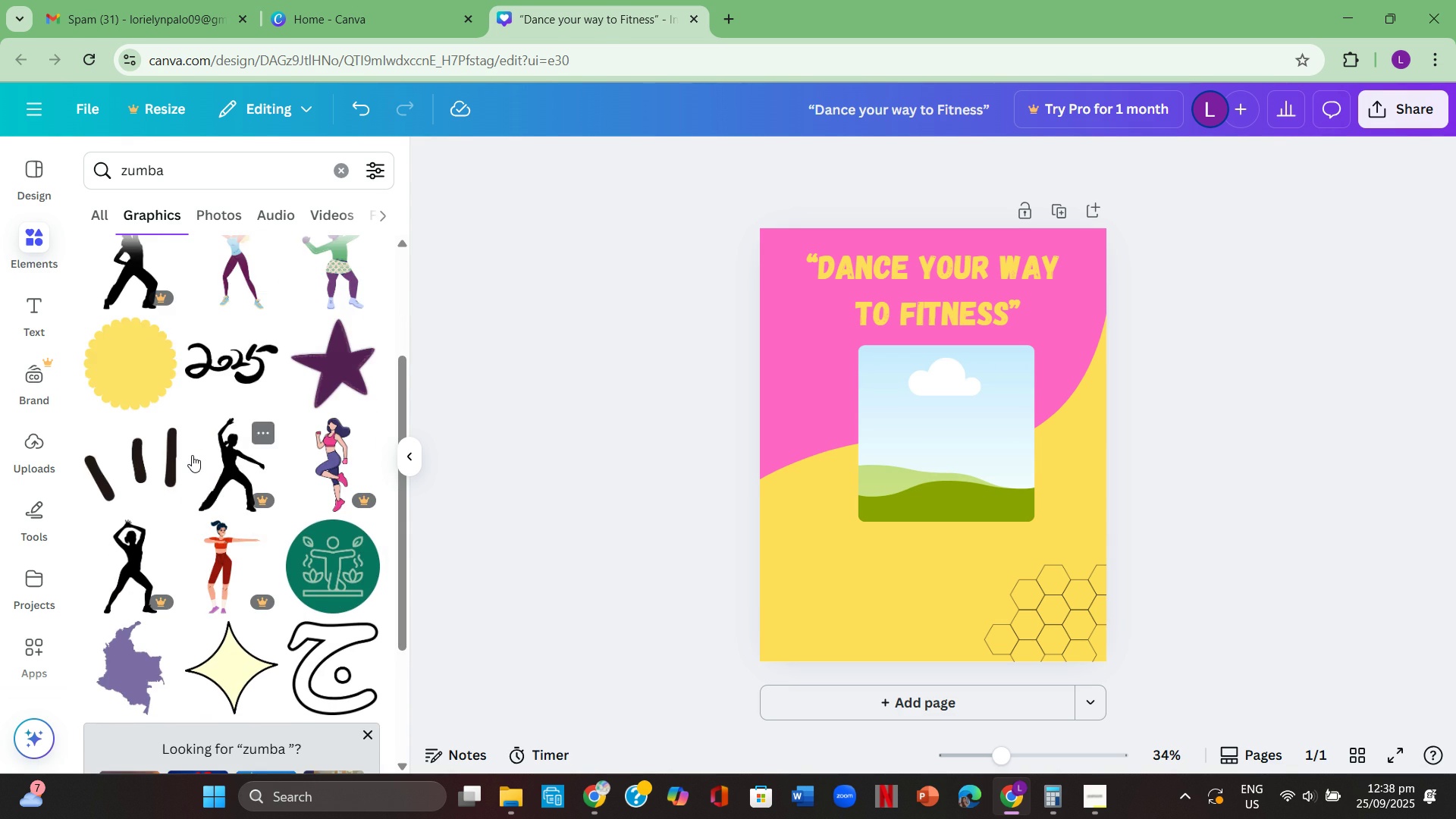 
scroll: coordinate [323, 526], scroll_direction: down, amount: 15.0
 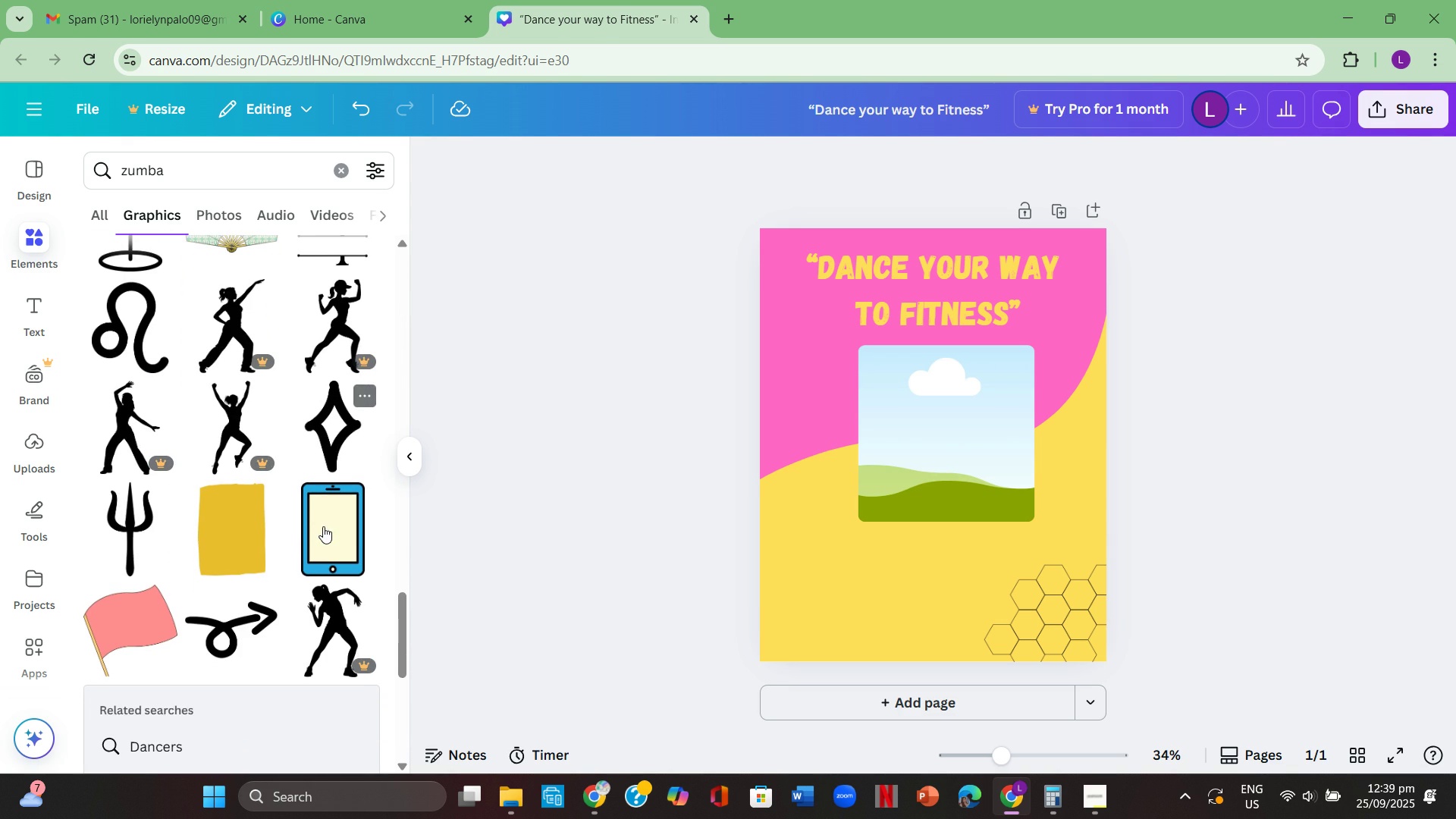 
scroll: coordinate [306, 516], scroll_direction: down, amount: 11.0
 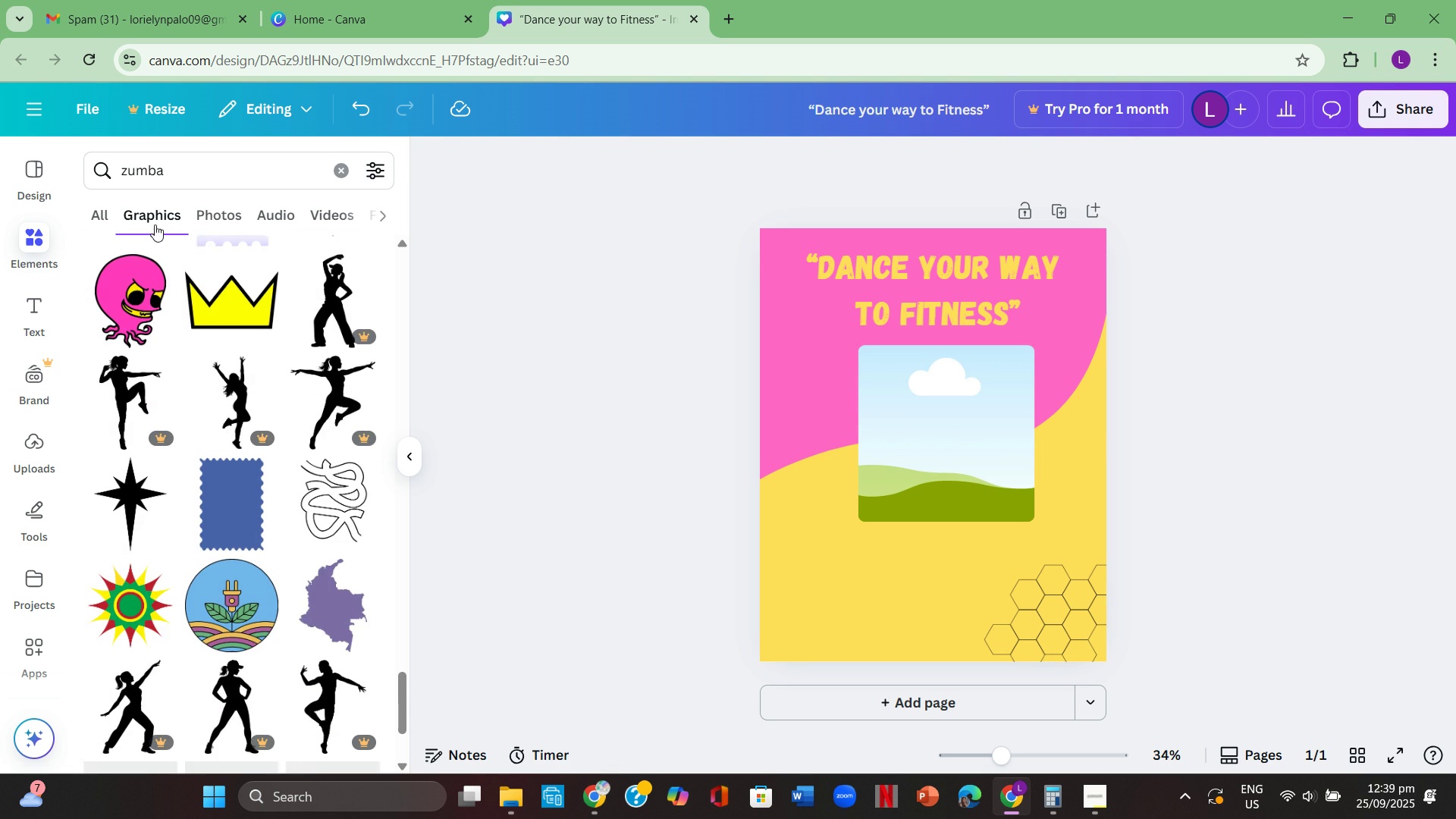 
left_click([208, 218])
 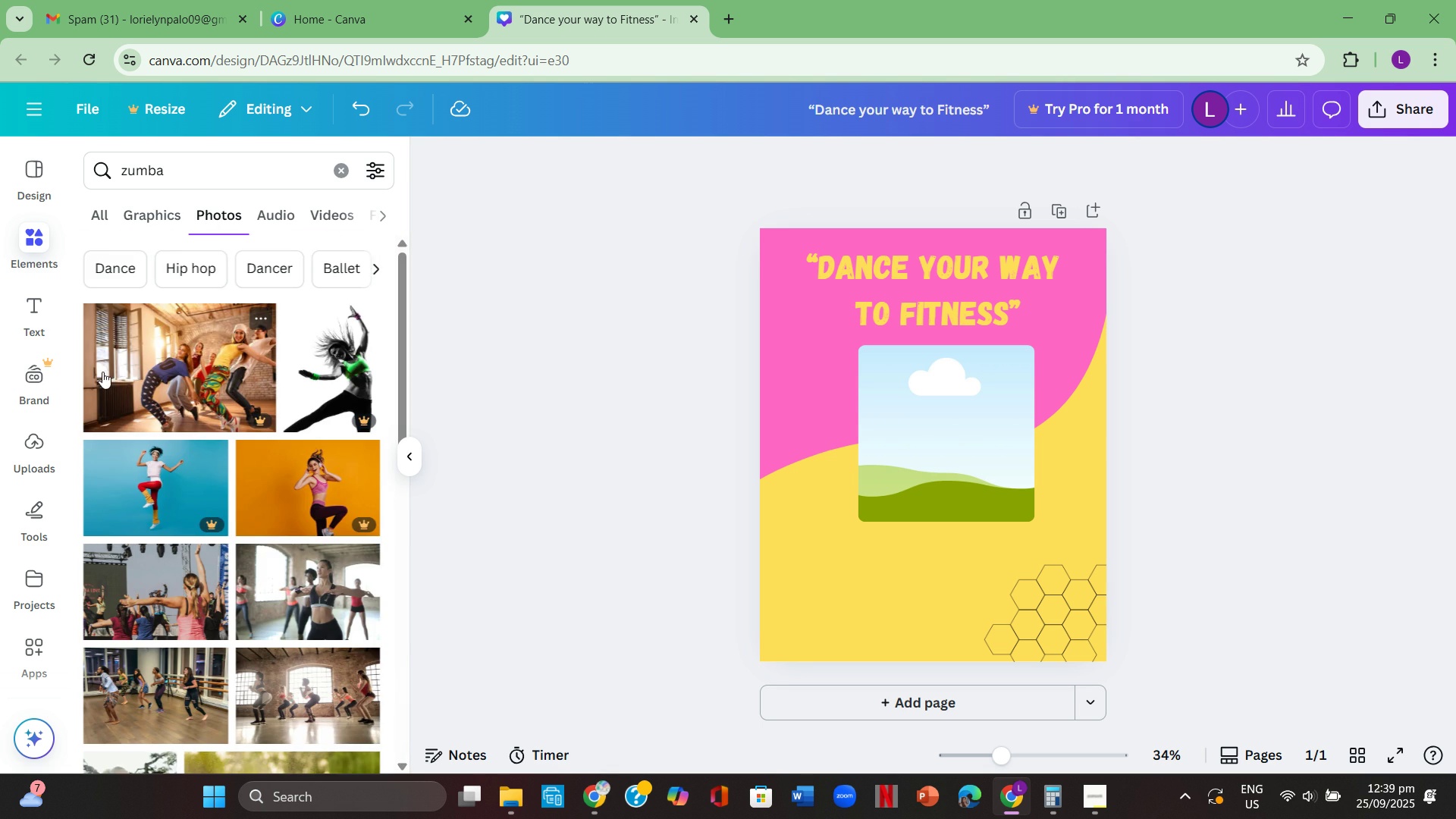 
scroll: coordinate [180, 412], scroll_direction: down, amount: 11.0
 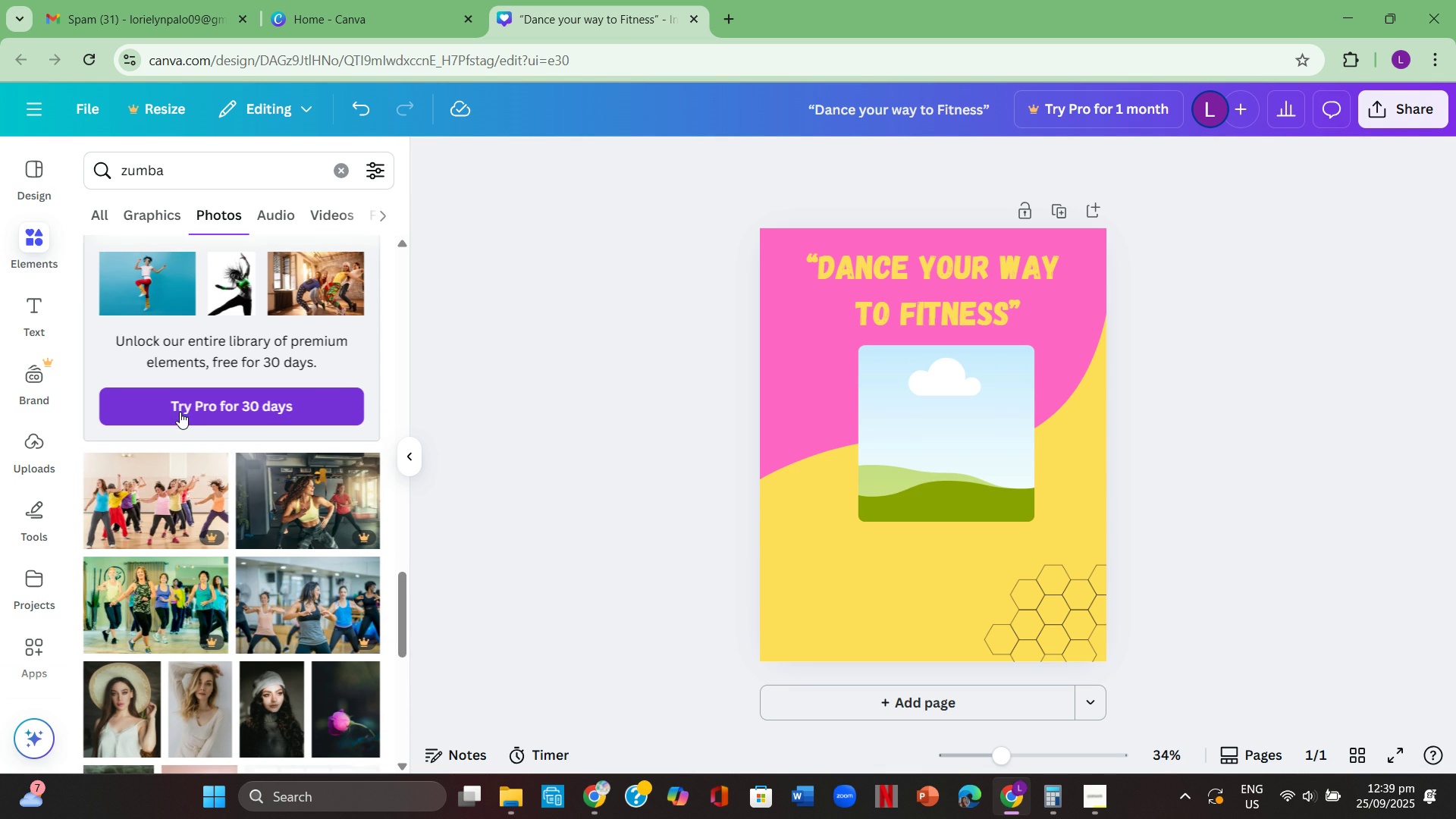 
scroll: coordinate [176, 438], scroll_direction: down, amount: 7.0
 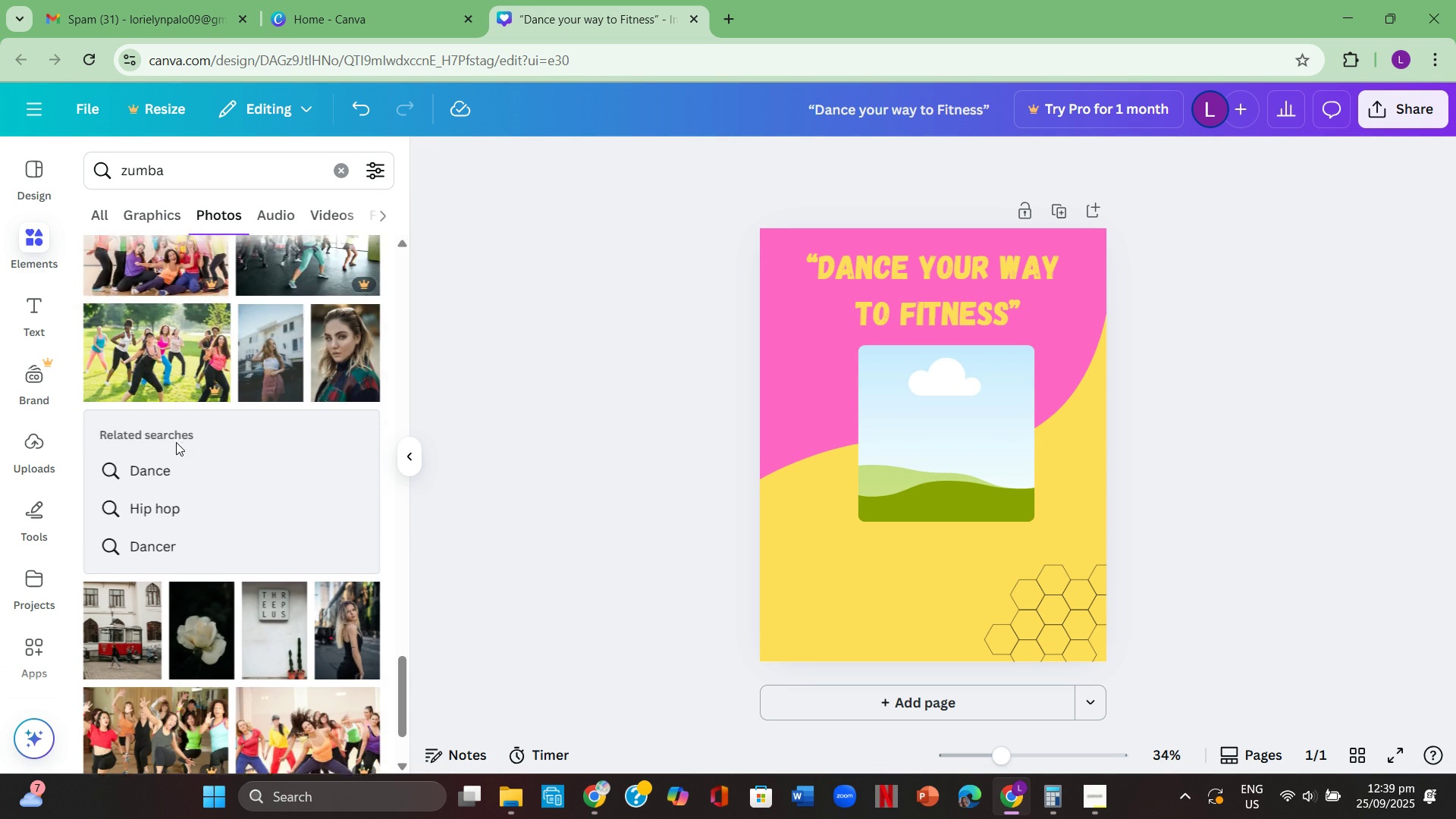 
scroll: coordinate [176, 430], scroll_direction: down, amount: 10.0
 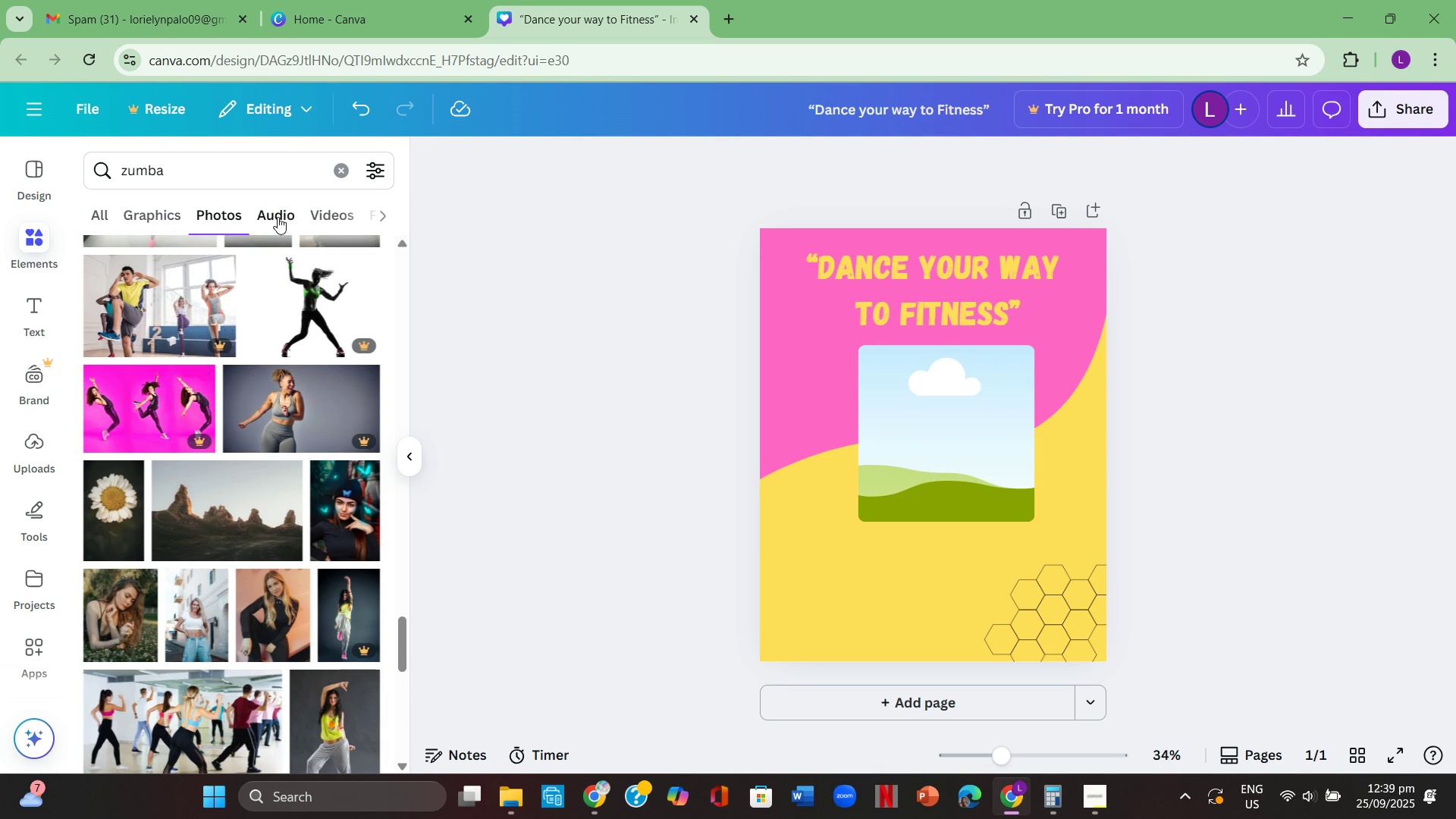 
left_click([315, 213])
 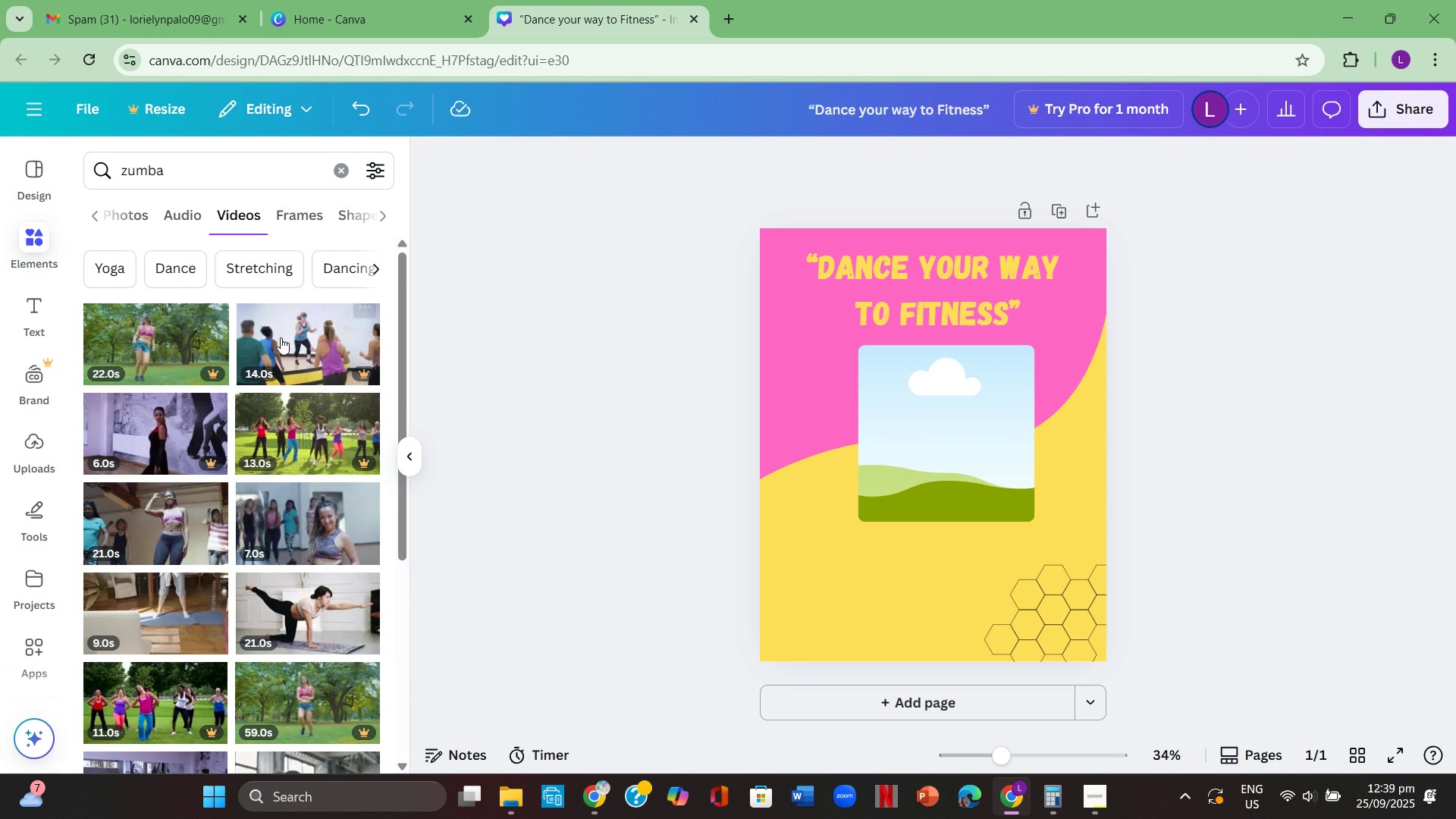 
scroll: coordinate [290, 433], scroll_direction: down, amount: 2.0
 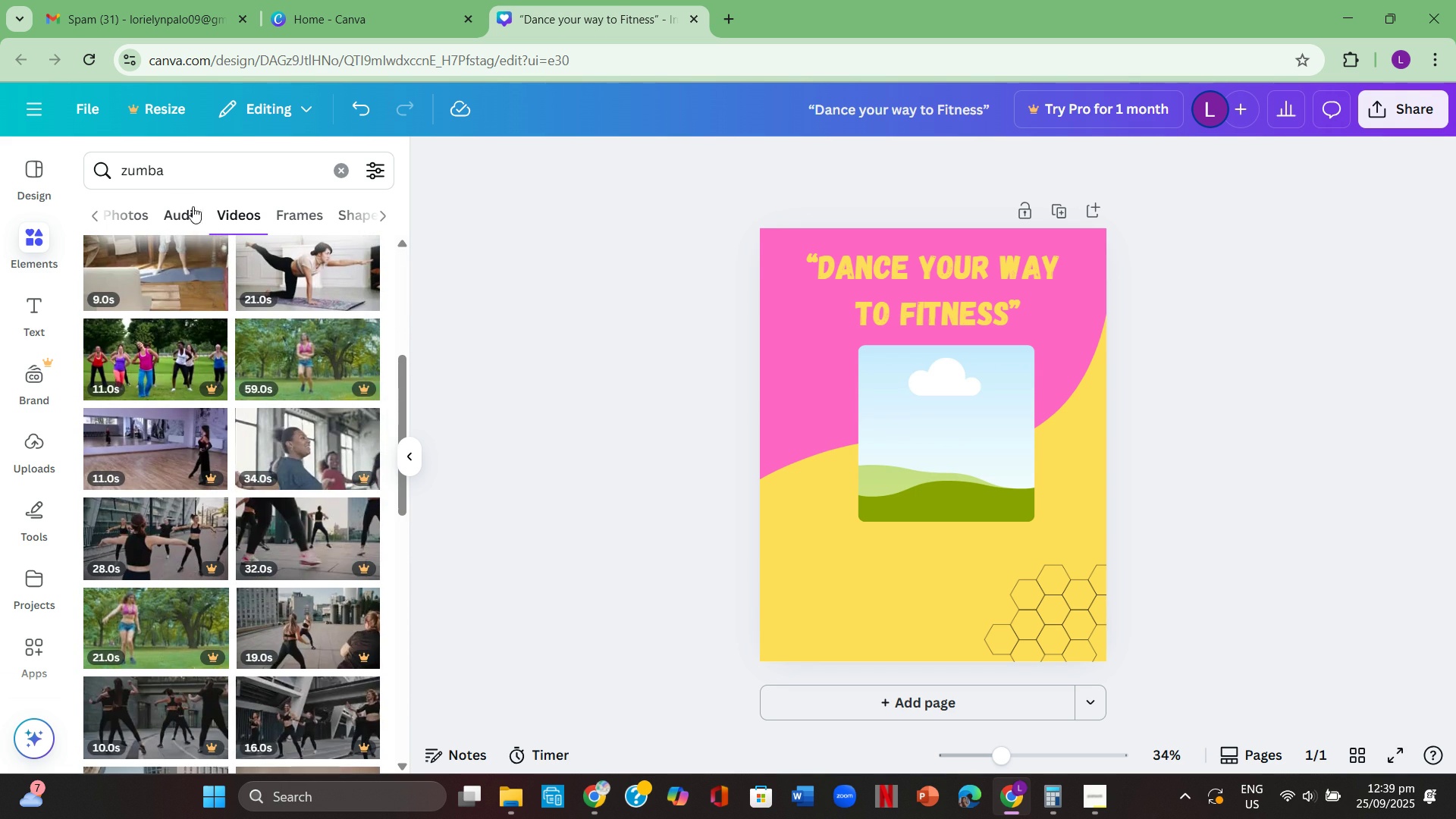 
left_click([145, 217])
 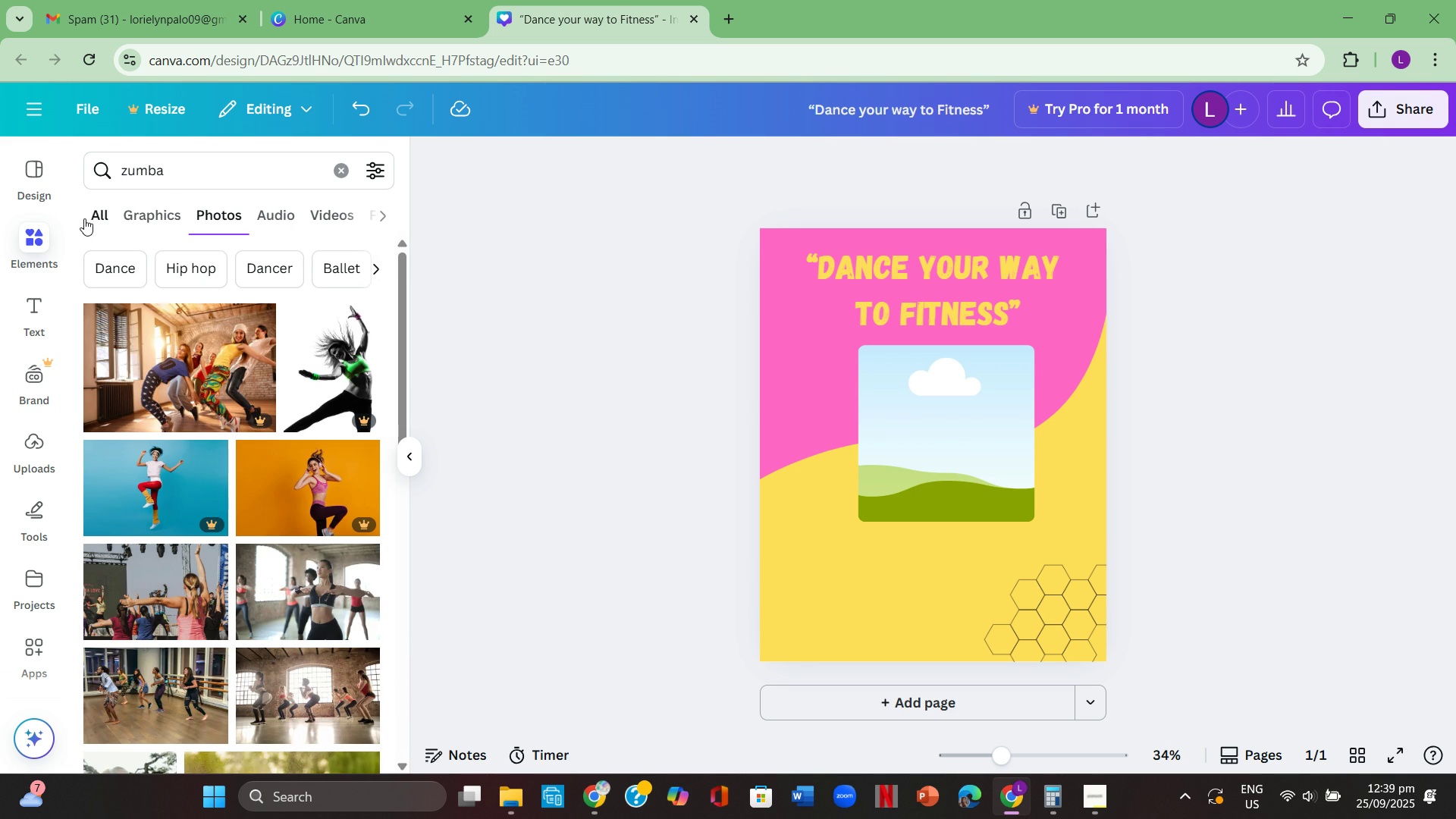 
left_click([94, 214])
 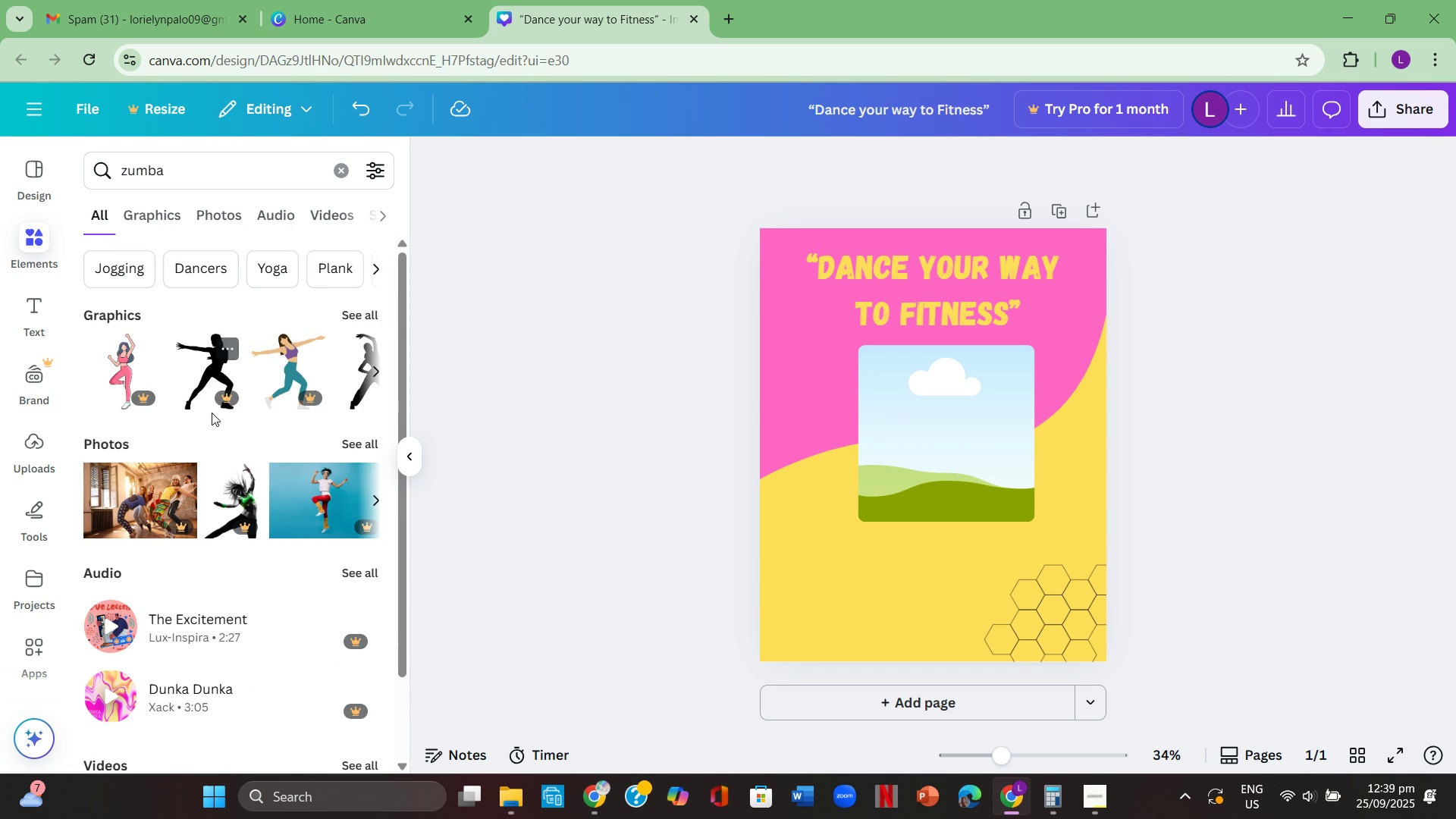 
scroll: coordinate [175, 232], scroll_direction: up, amount: 2.0
 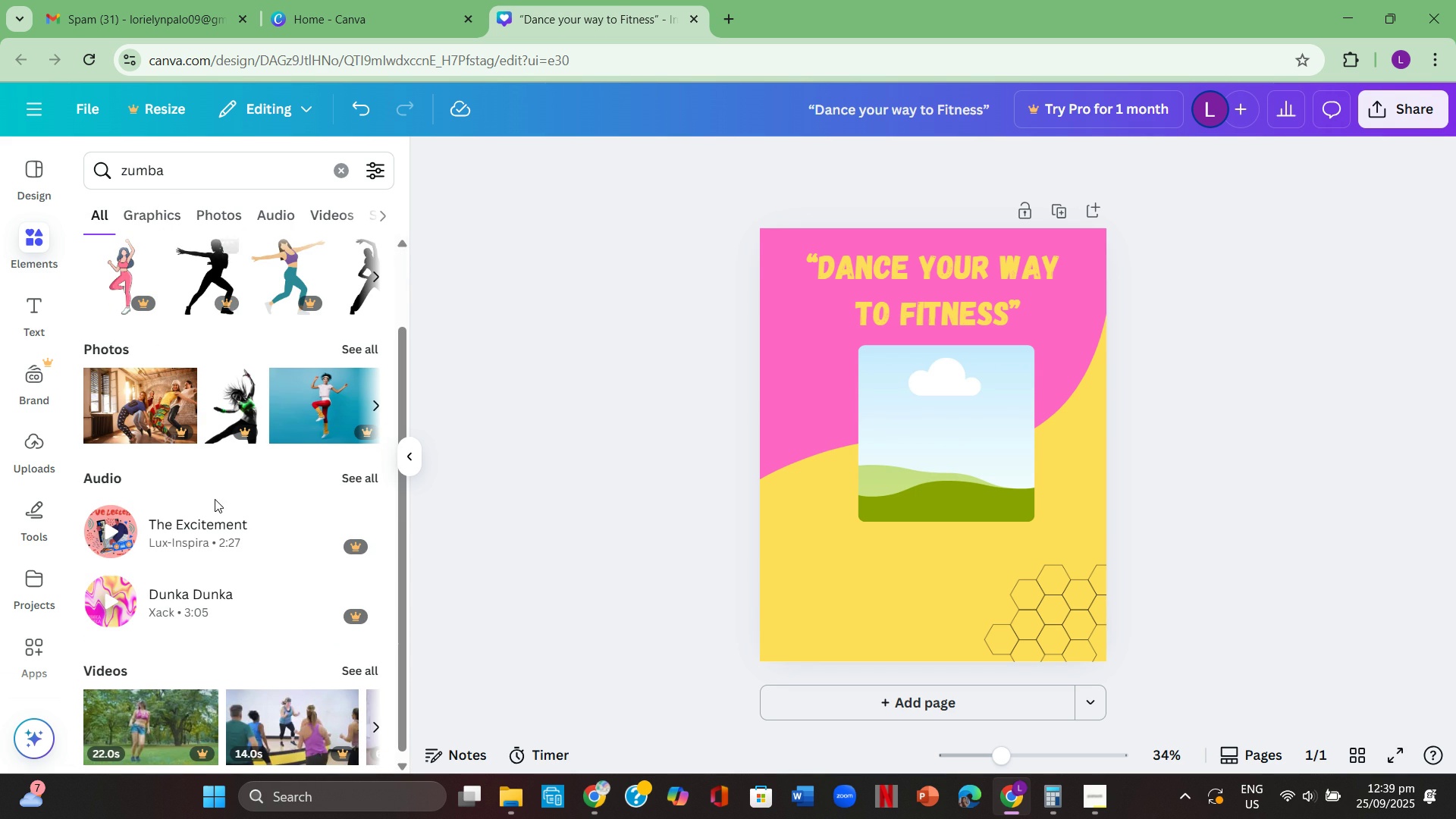 
scroll: coordinate [241, 537], scroll_direction: down, amount: 8.0
 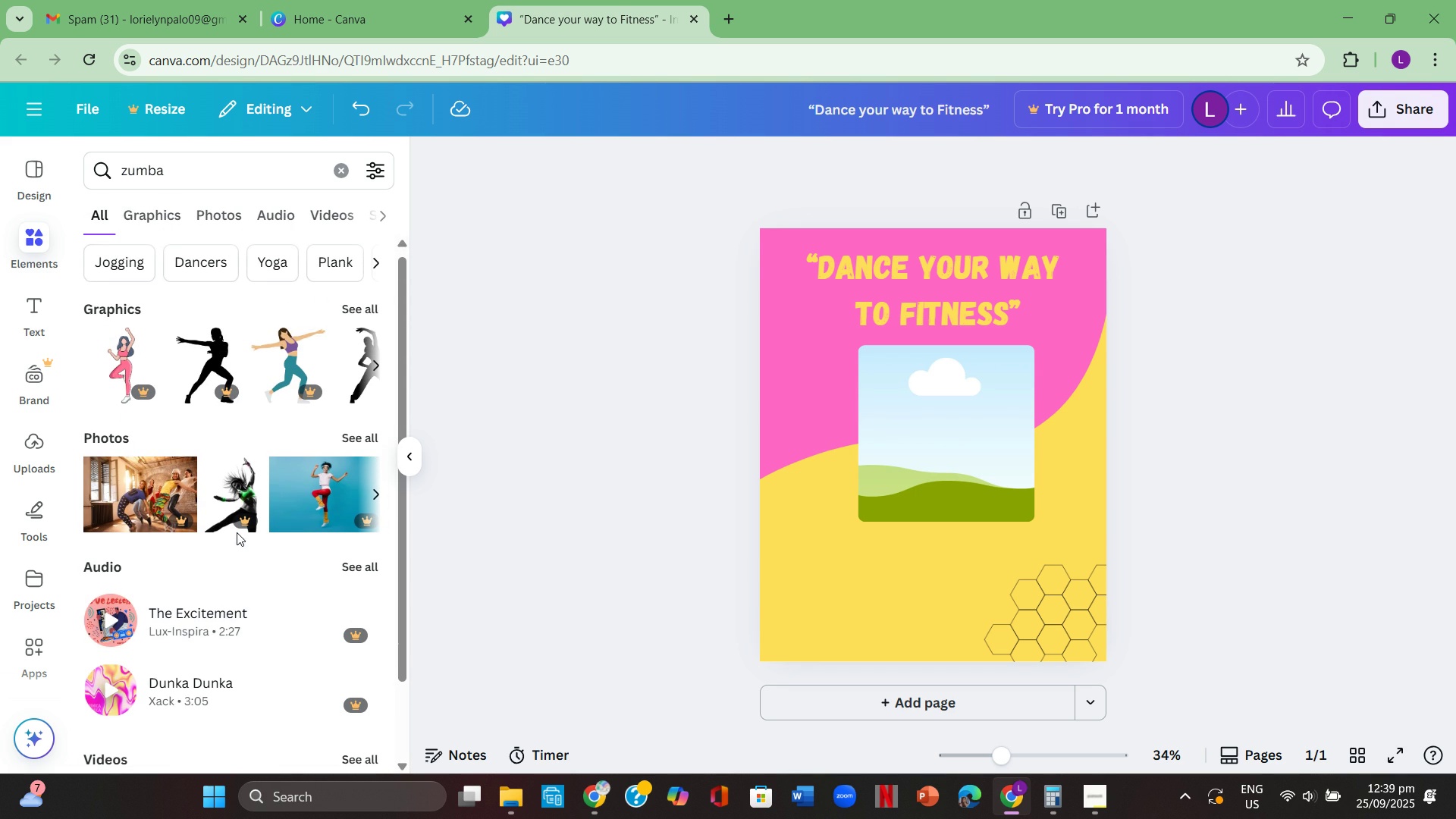 
scroll: coordinate [236, 532], scroll_direction: up, amount: 2.0